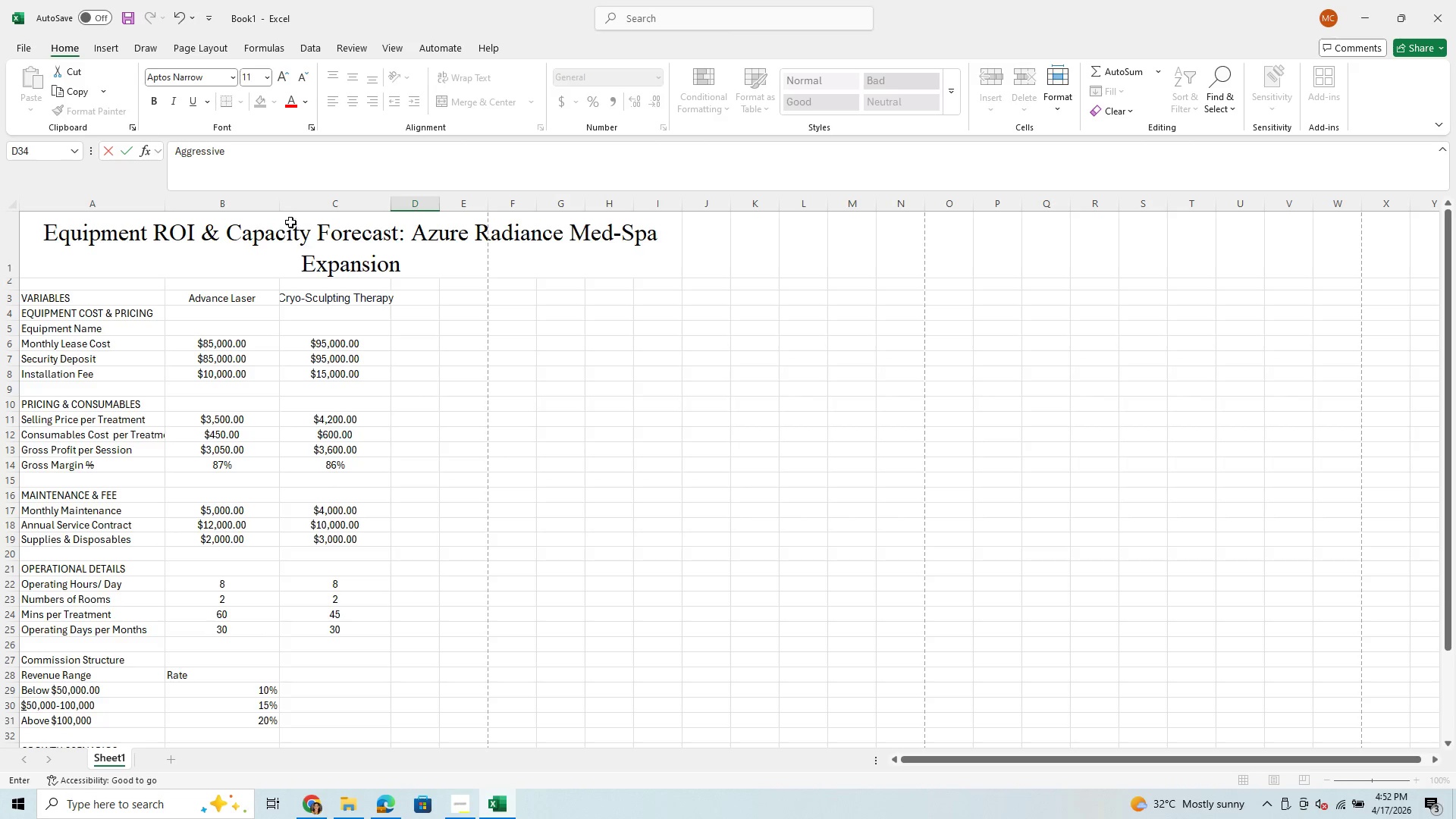 
wait(5.06)
 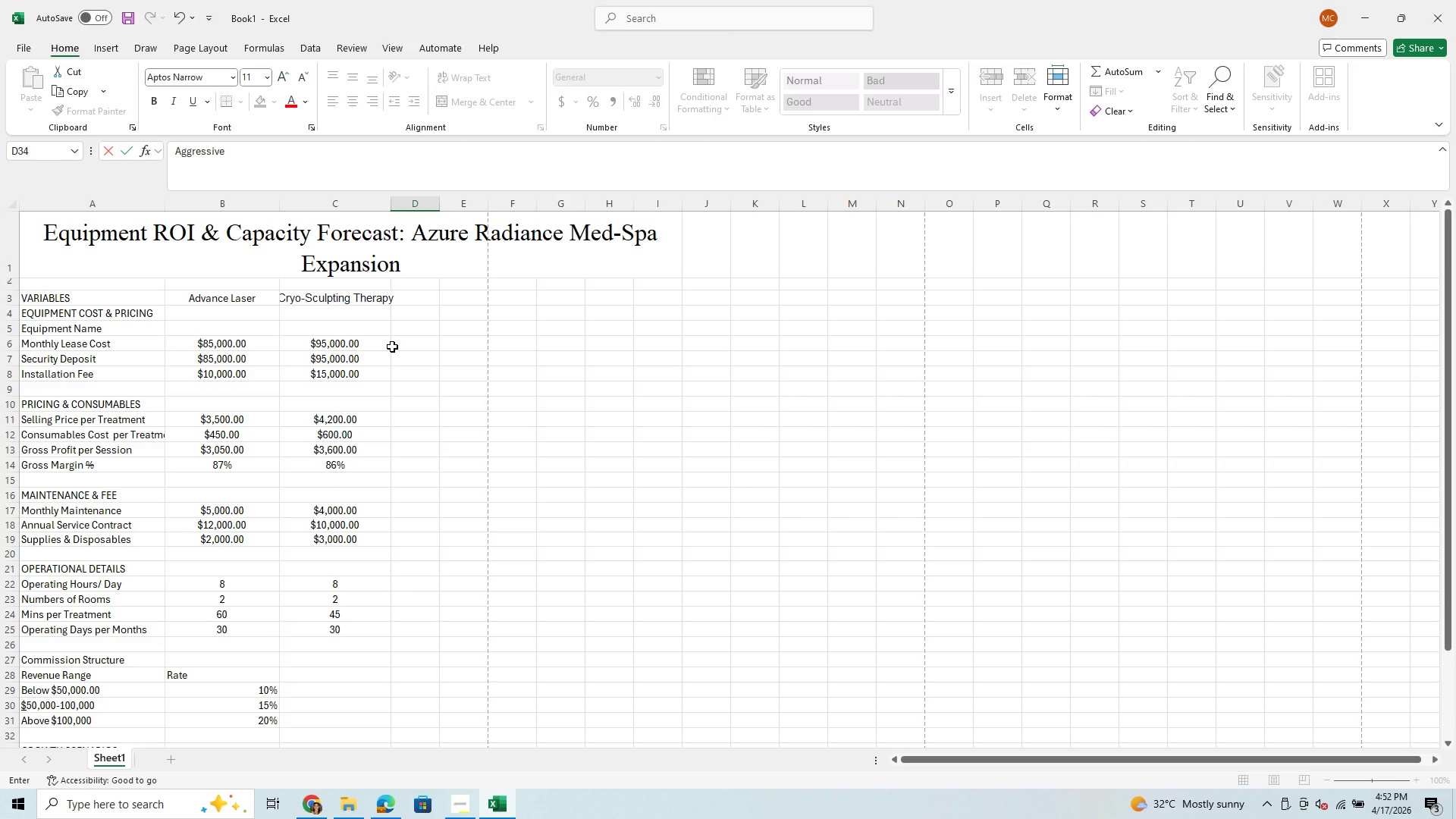 
left_click([274, 207])
 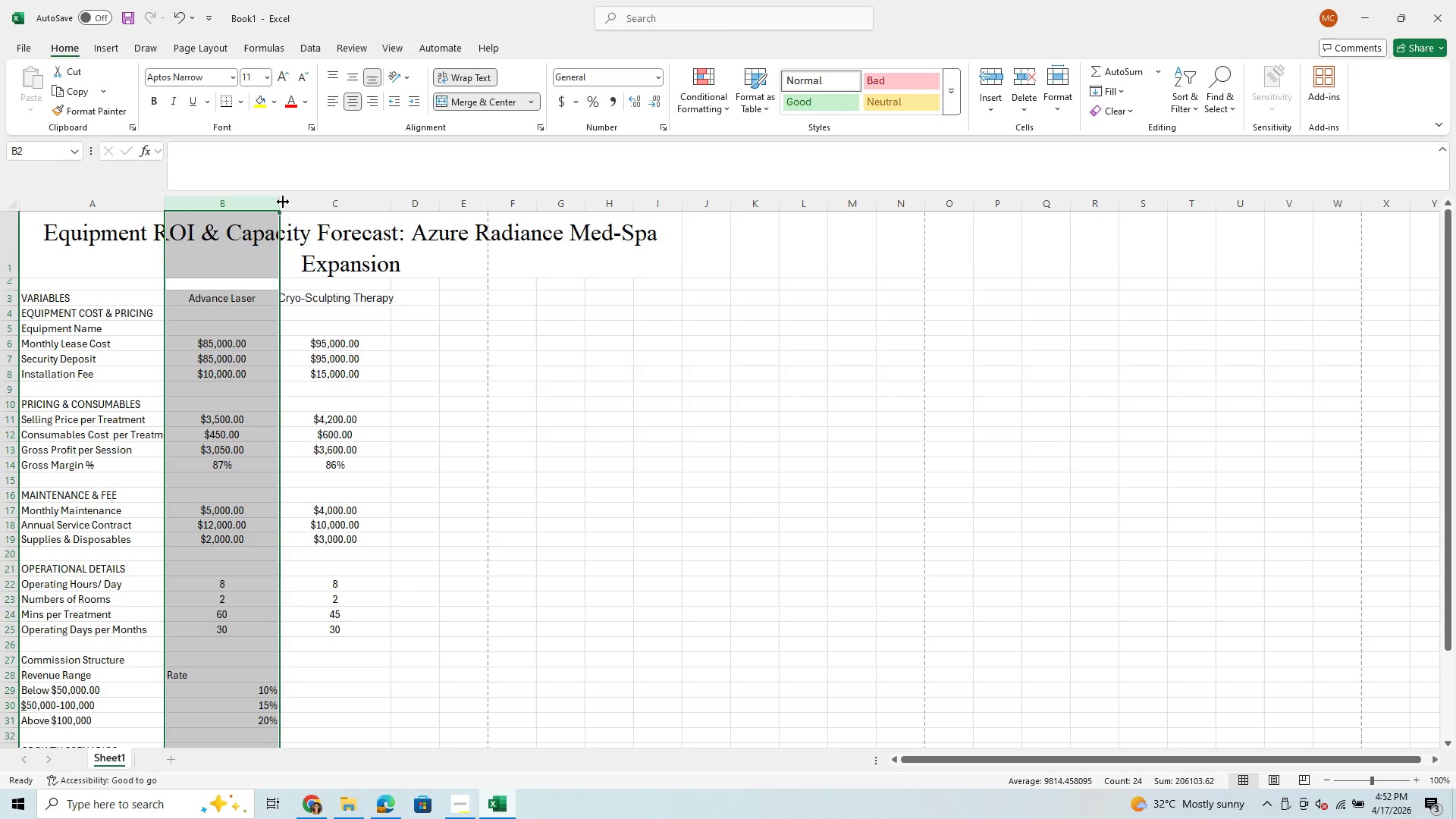 
left_click_drag(start_coordinate=[283, 202], to_coordinate=[265, 228])
 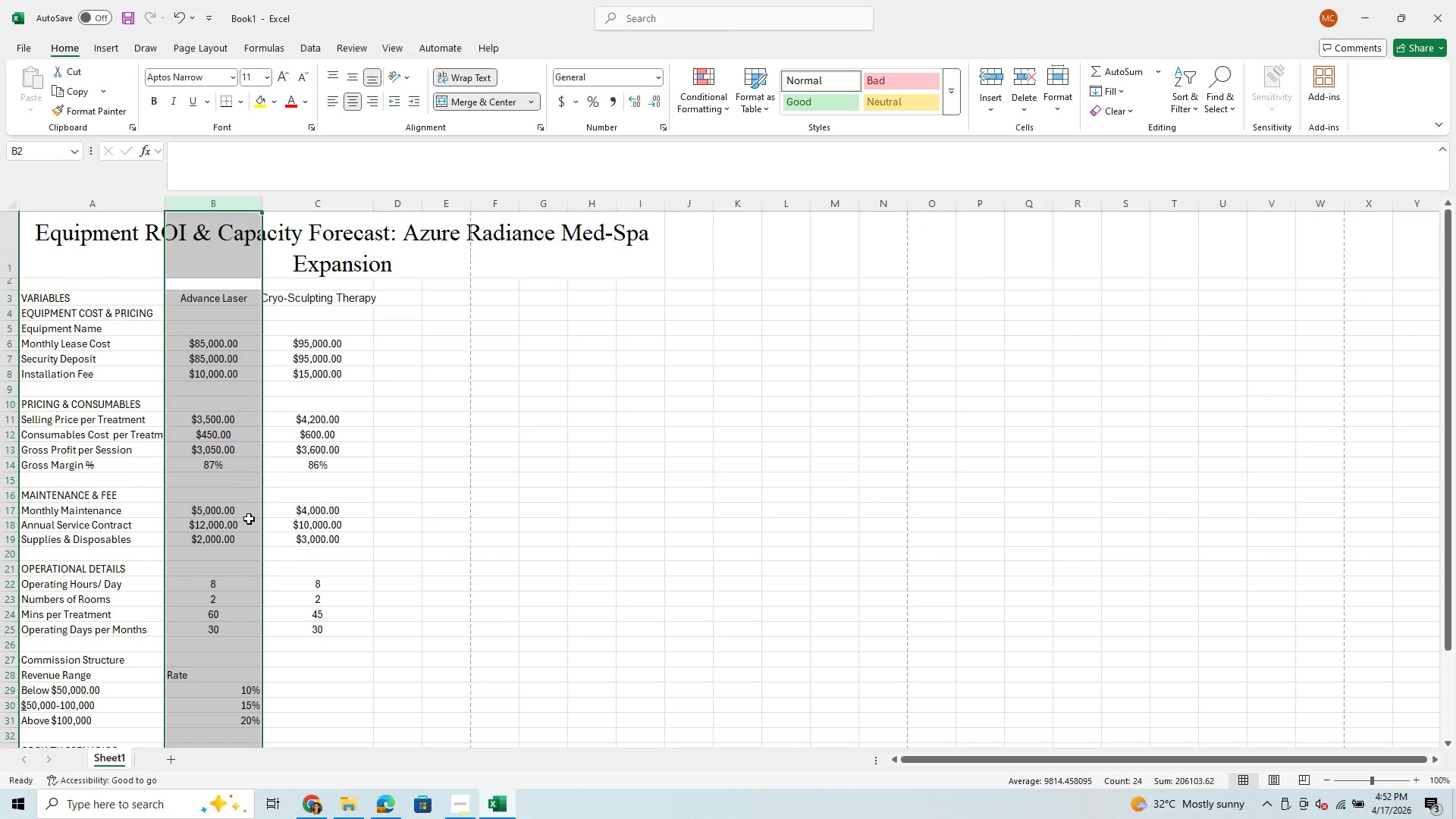 
scroll: coordinate [255, 526], scroll_direction: down, amount: 3.0
 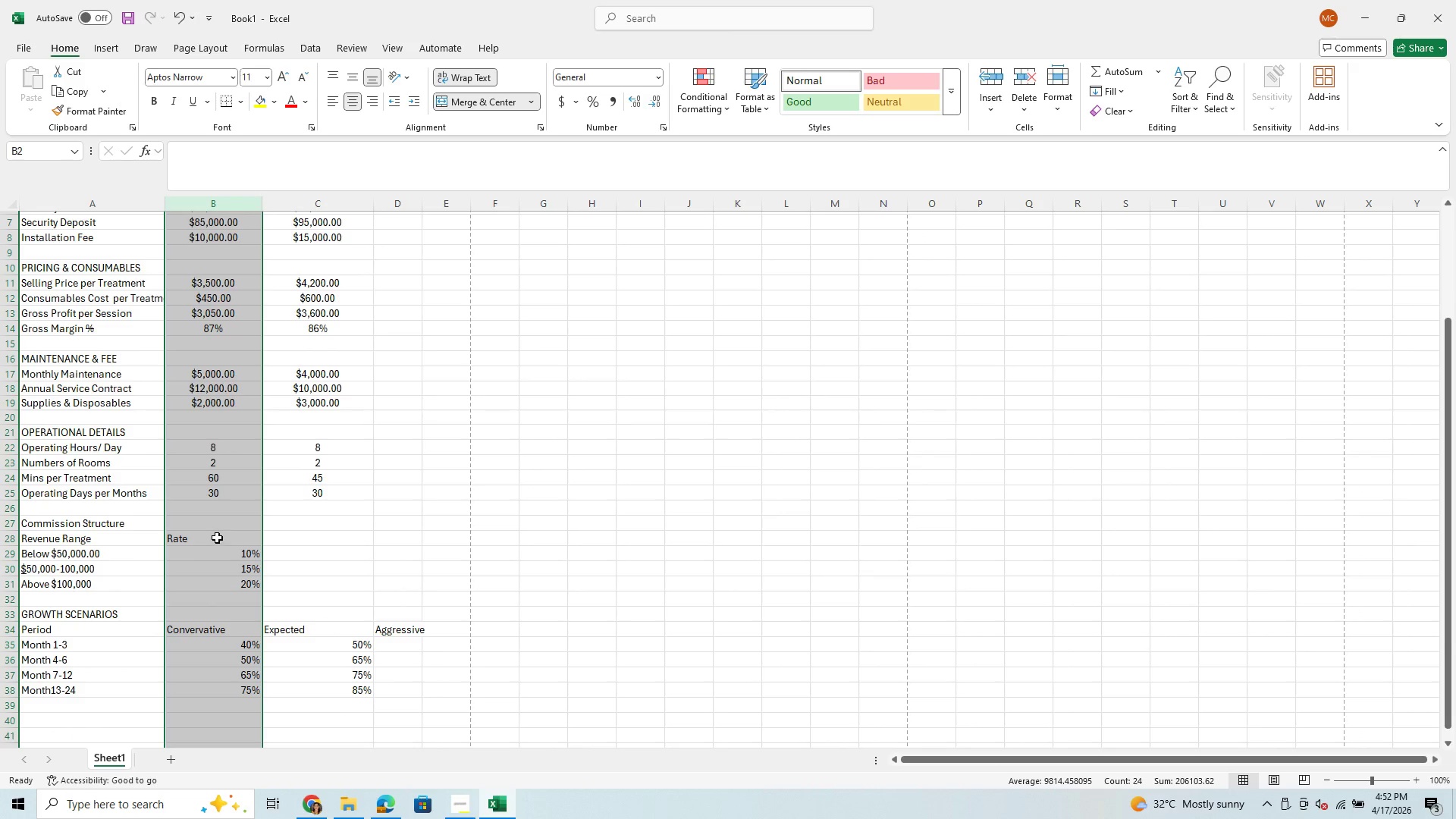 
left_click_drag(start_coordinate=[215, 537], to_coordinate=[431, 591])
 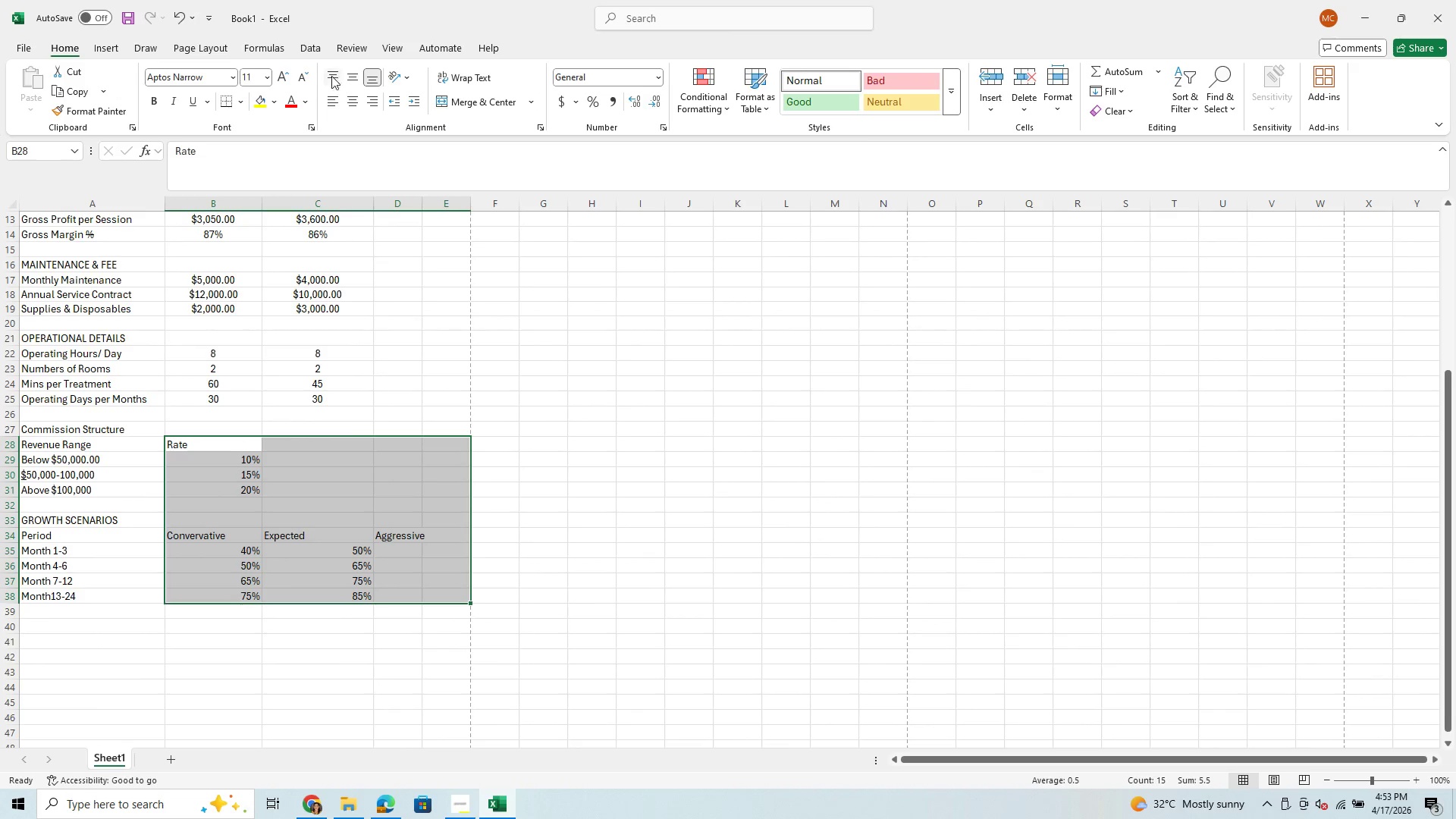 
left_click([352, 102])
 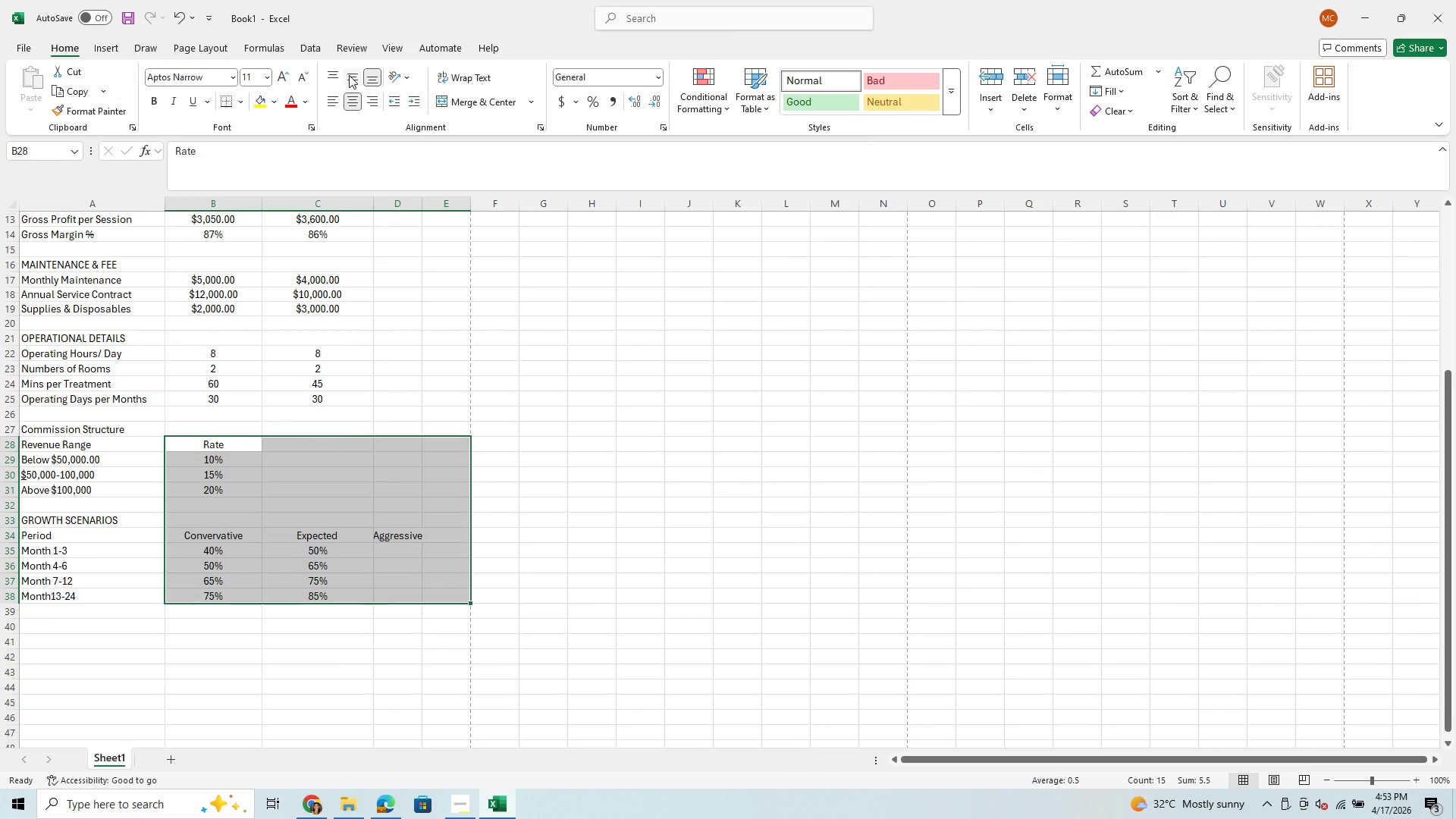 
left_click([349, 75])
 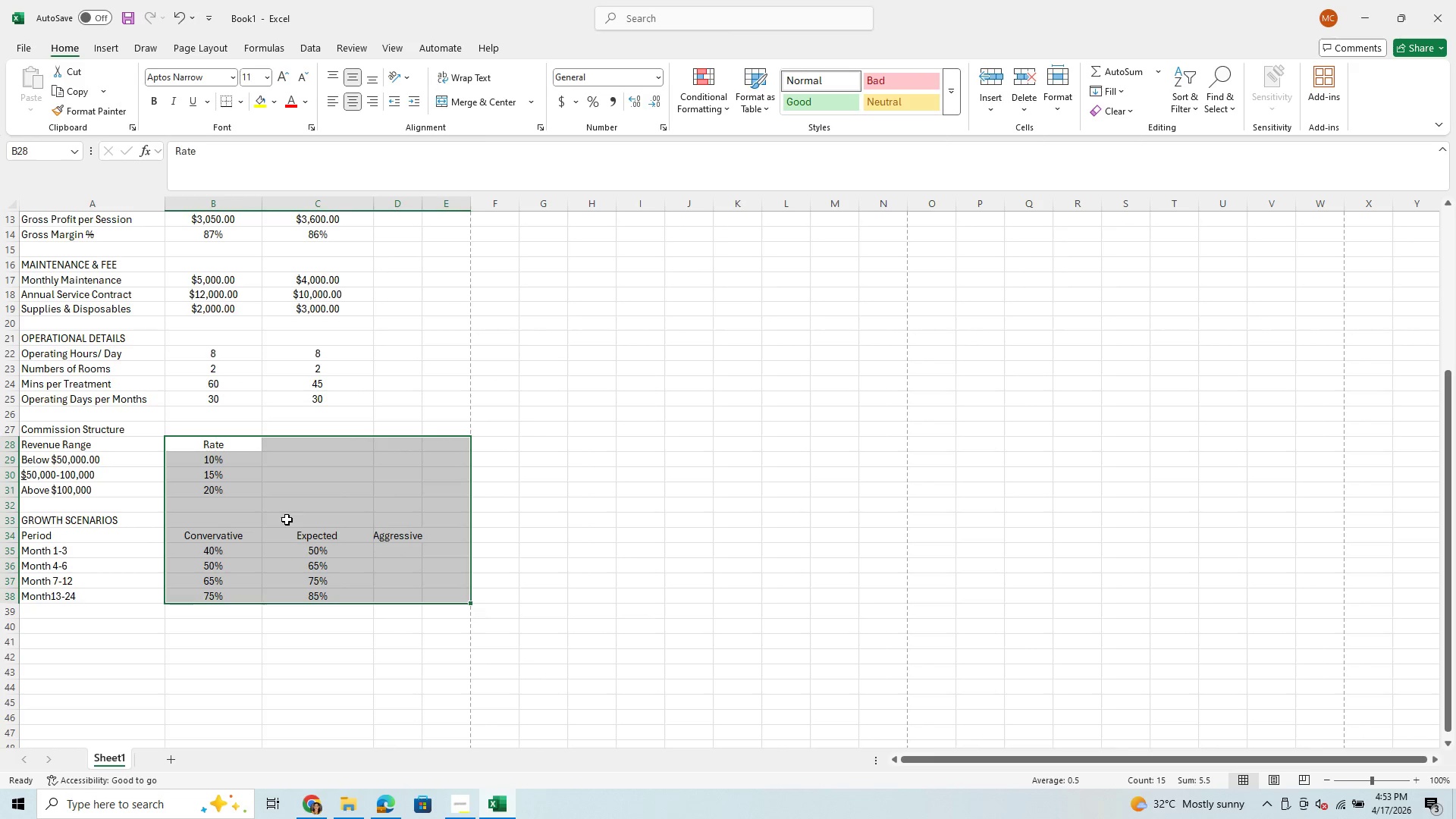 
wait(5.34)
 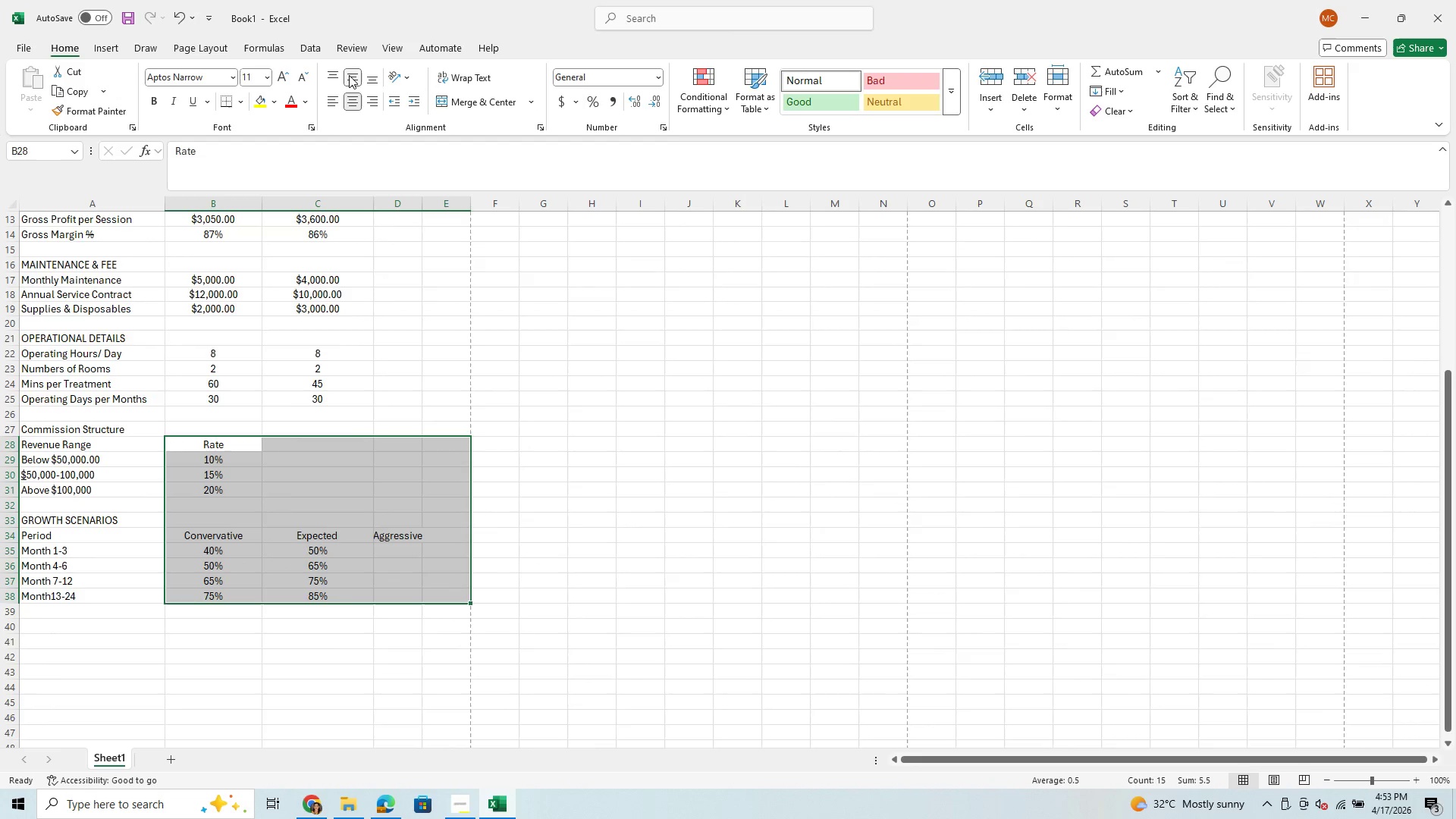 
left_click([287, 519])
 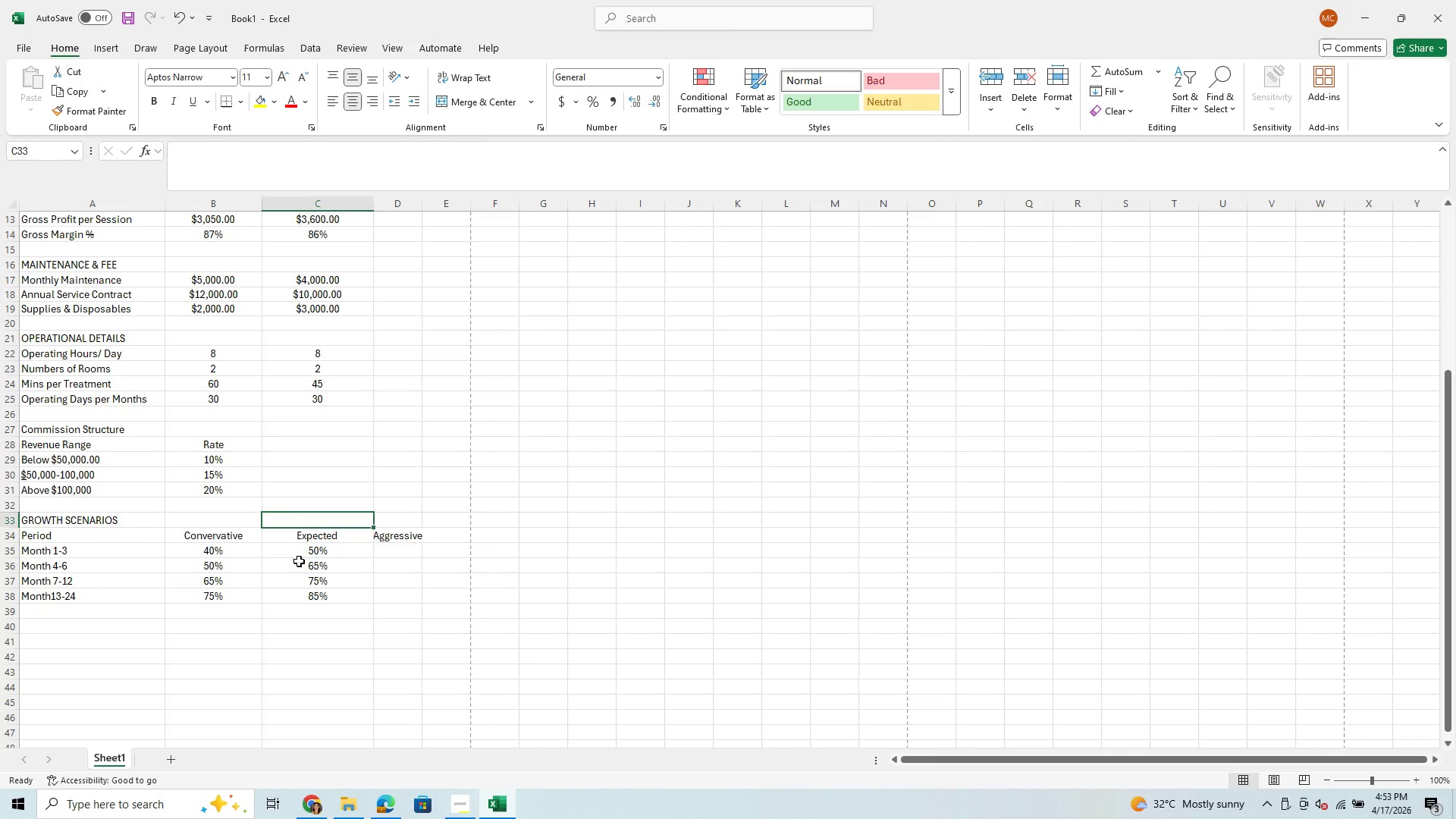 
left_click([299, 561])
 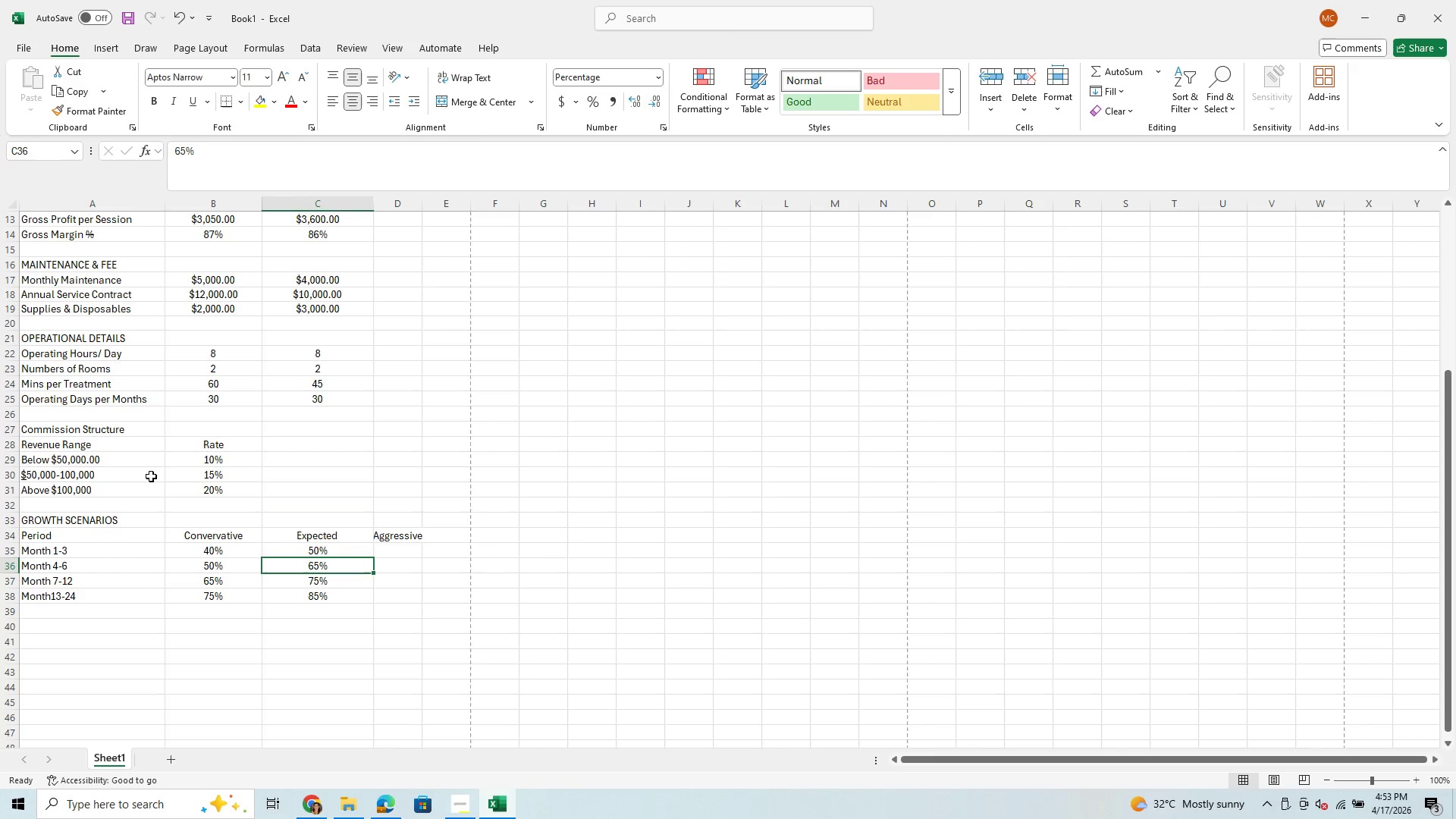 
scroll: coordinate [294, 529], scroll_direction: down, amount: 4.0
 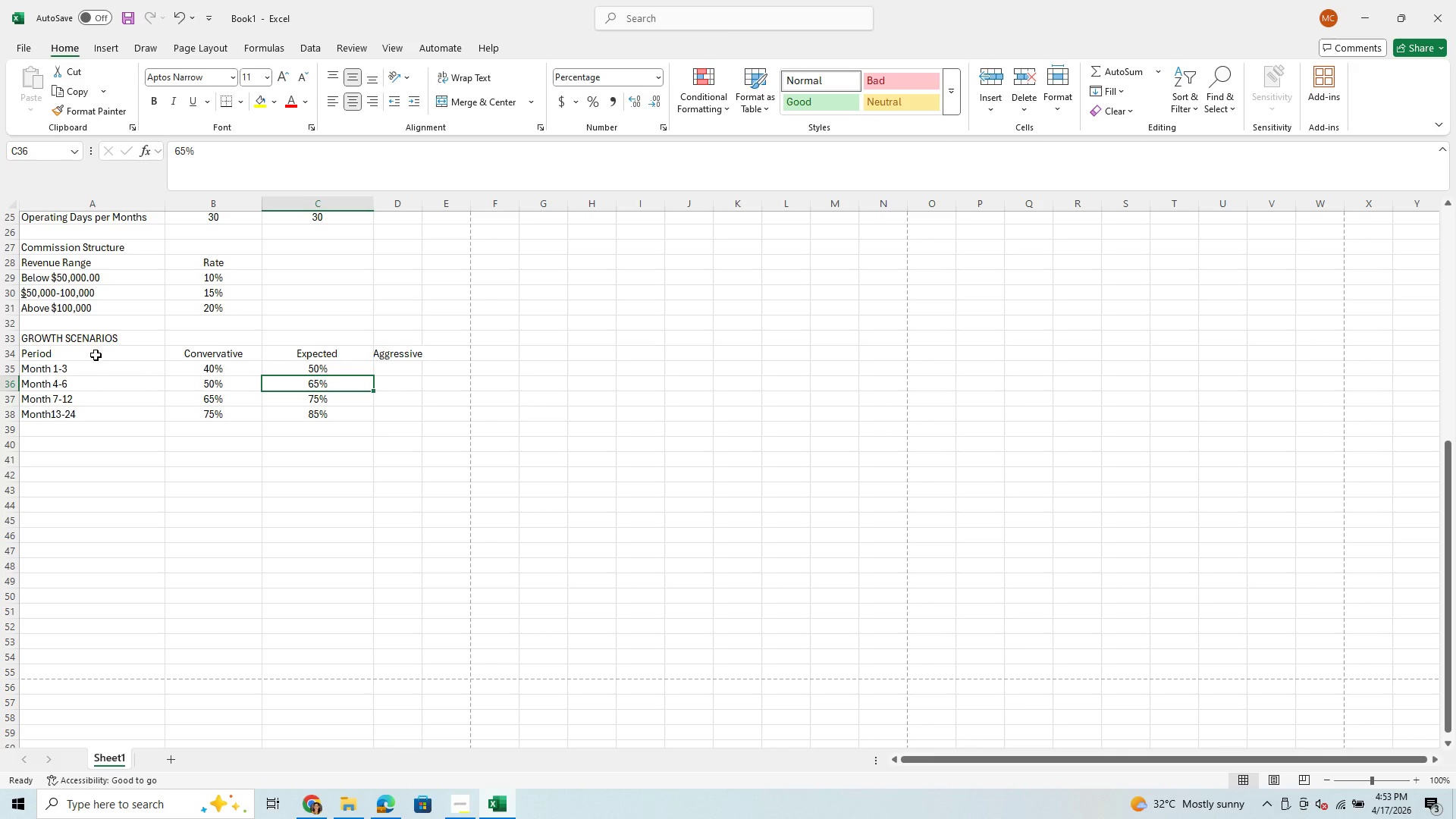 
wait(14.56)
 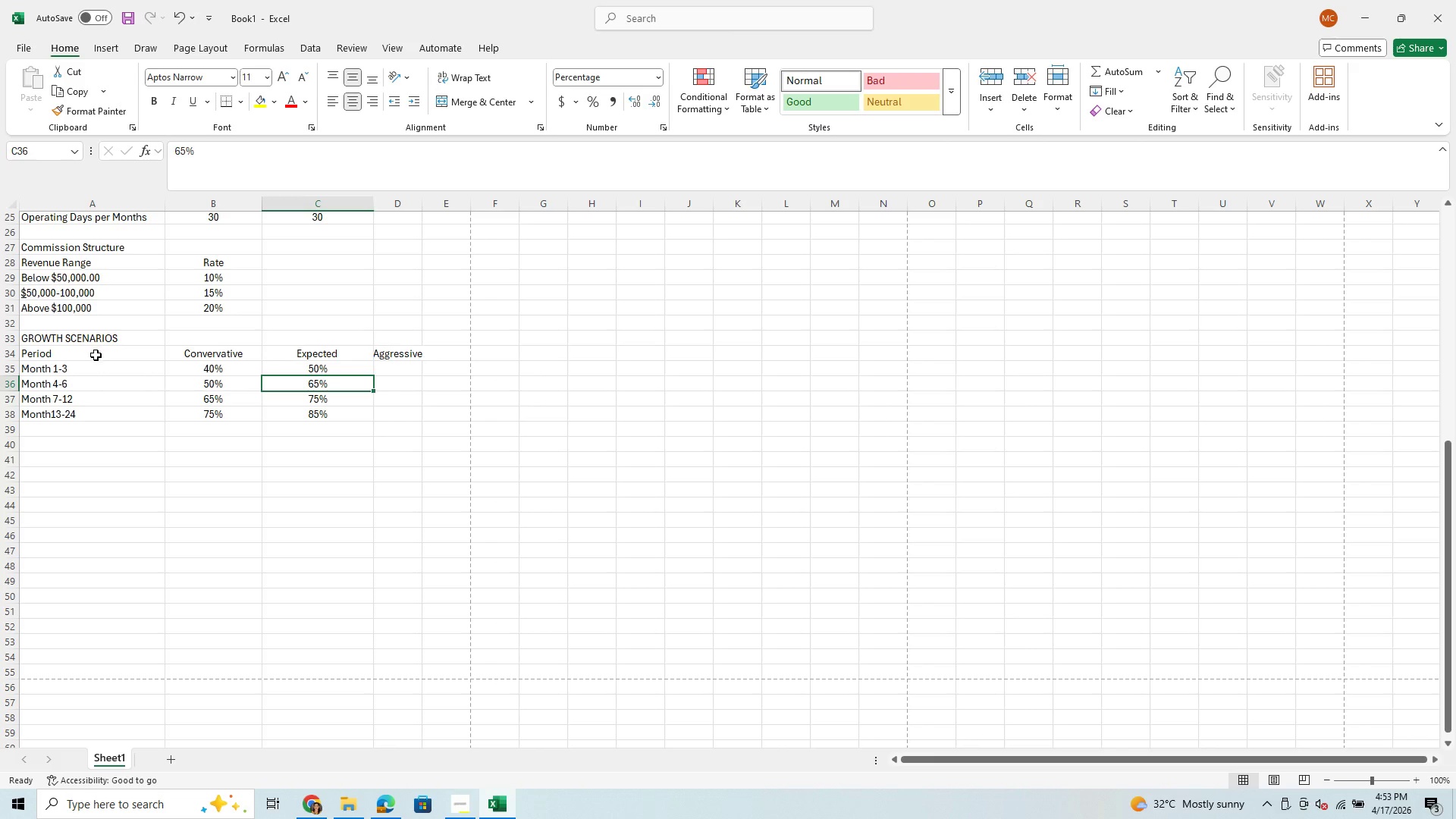 
left_click([462, 811])